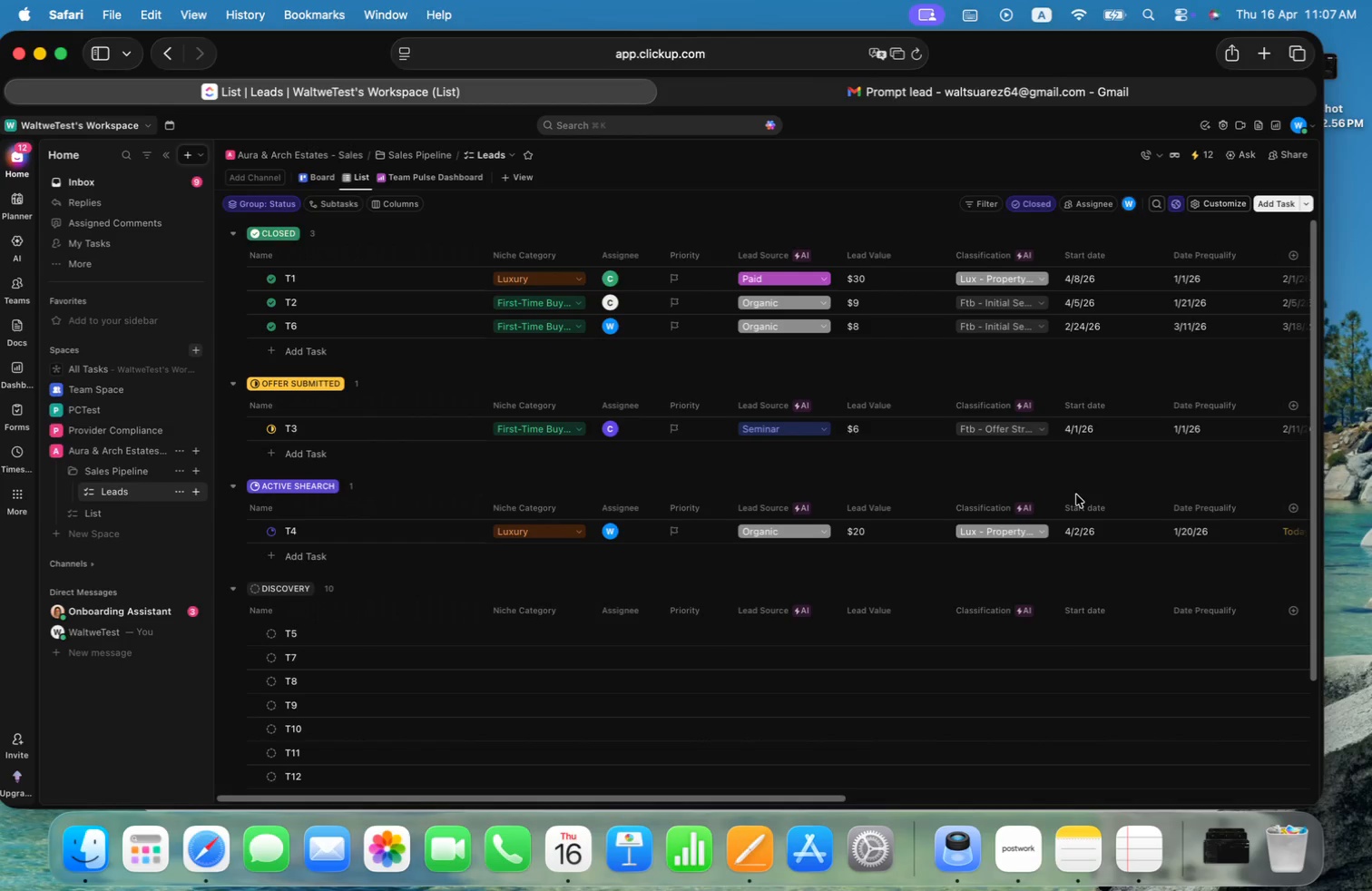 
wait(6.22)
 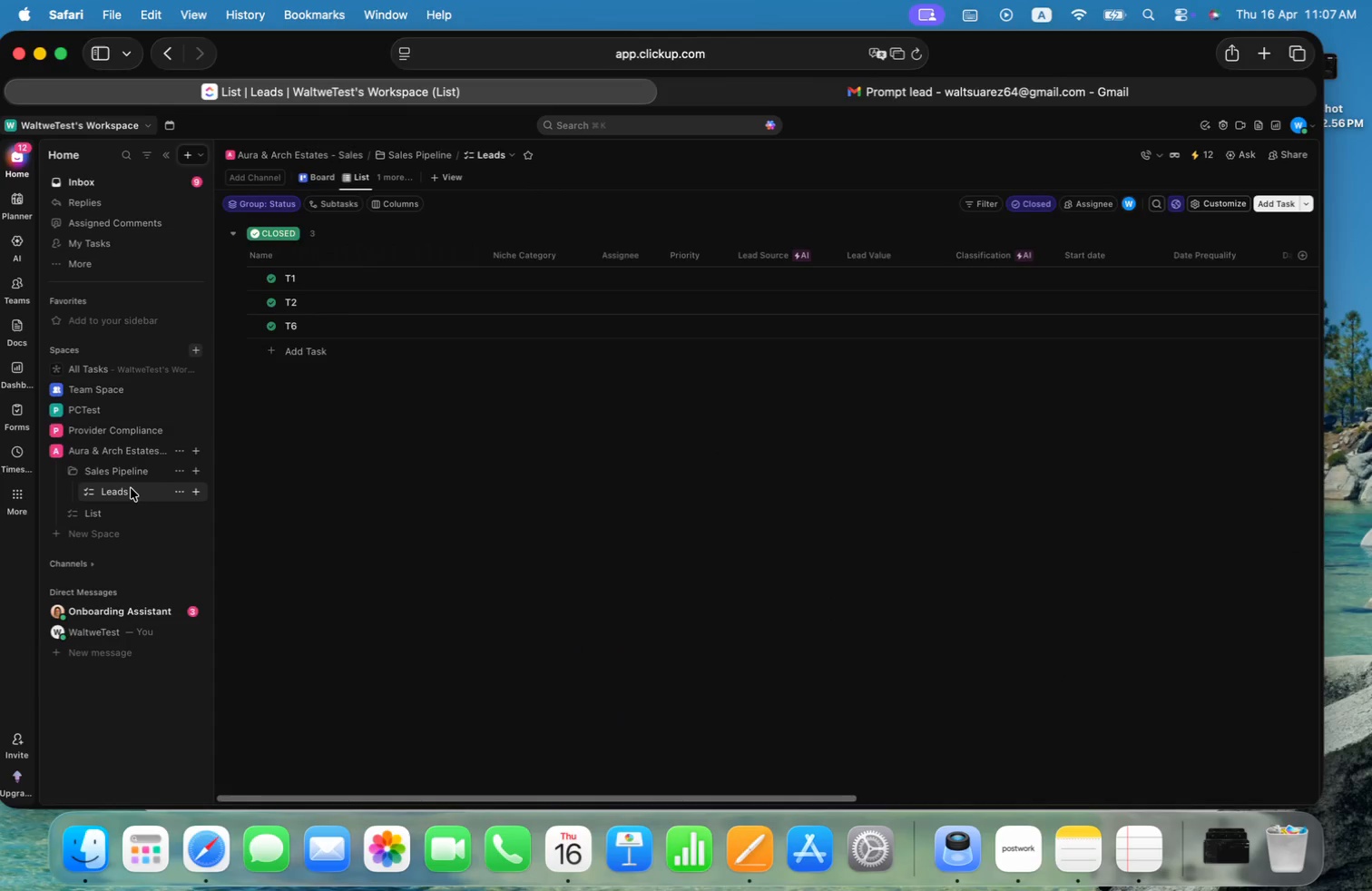 
scroll: coordinate [1076, 494], scroll_direction: down, amount: 9.0
 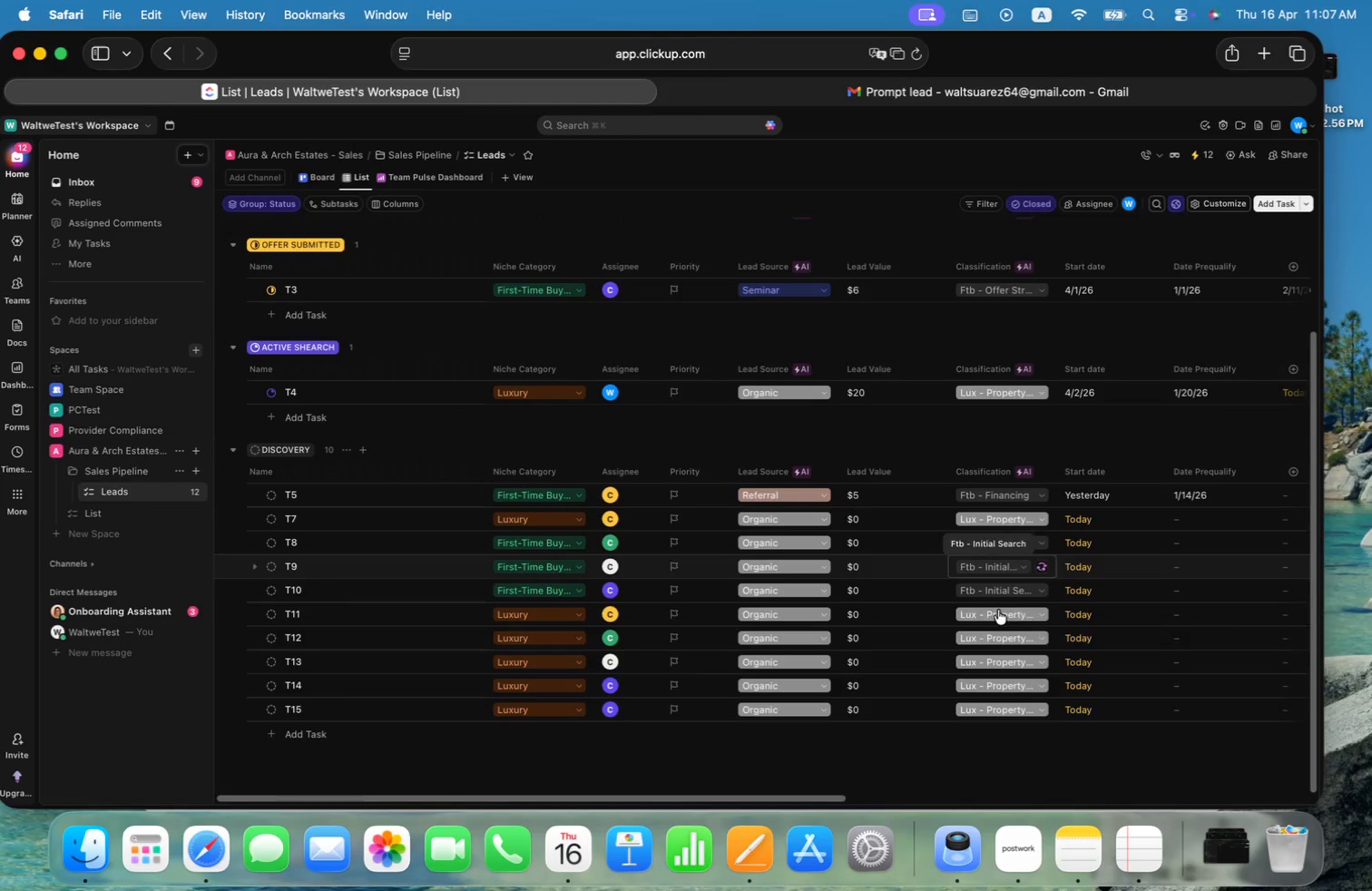 
wait(8.79)
 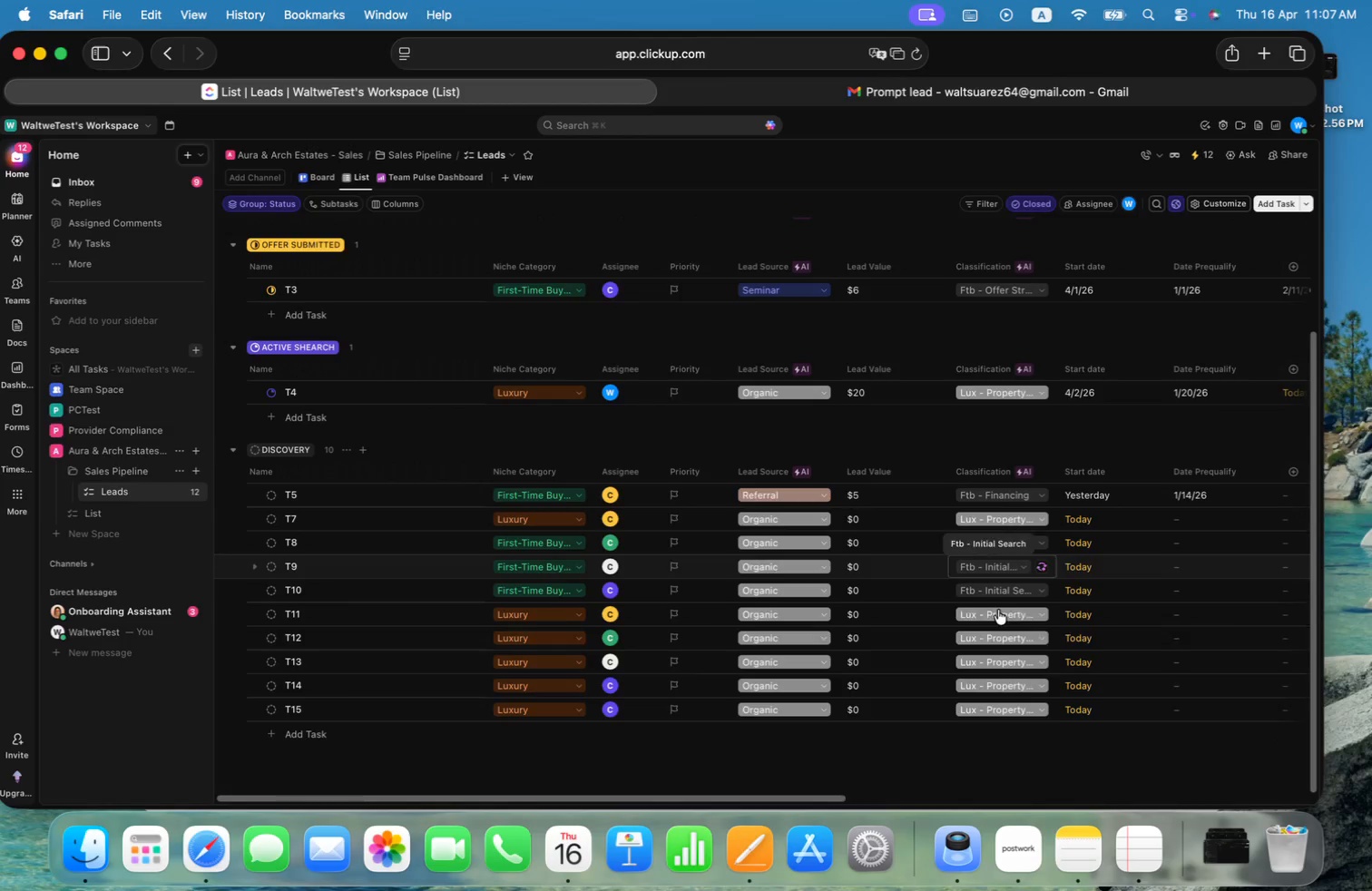 
left_click([1023, 842])